 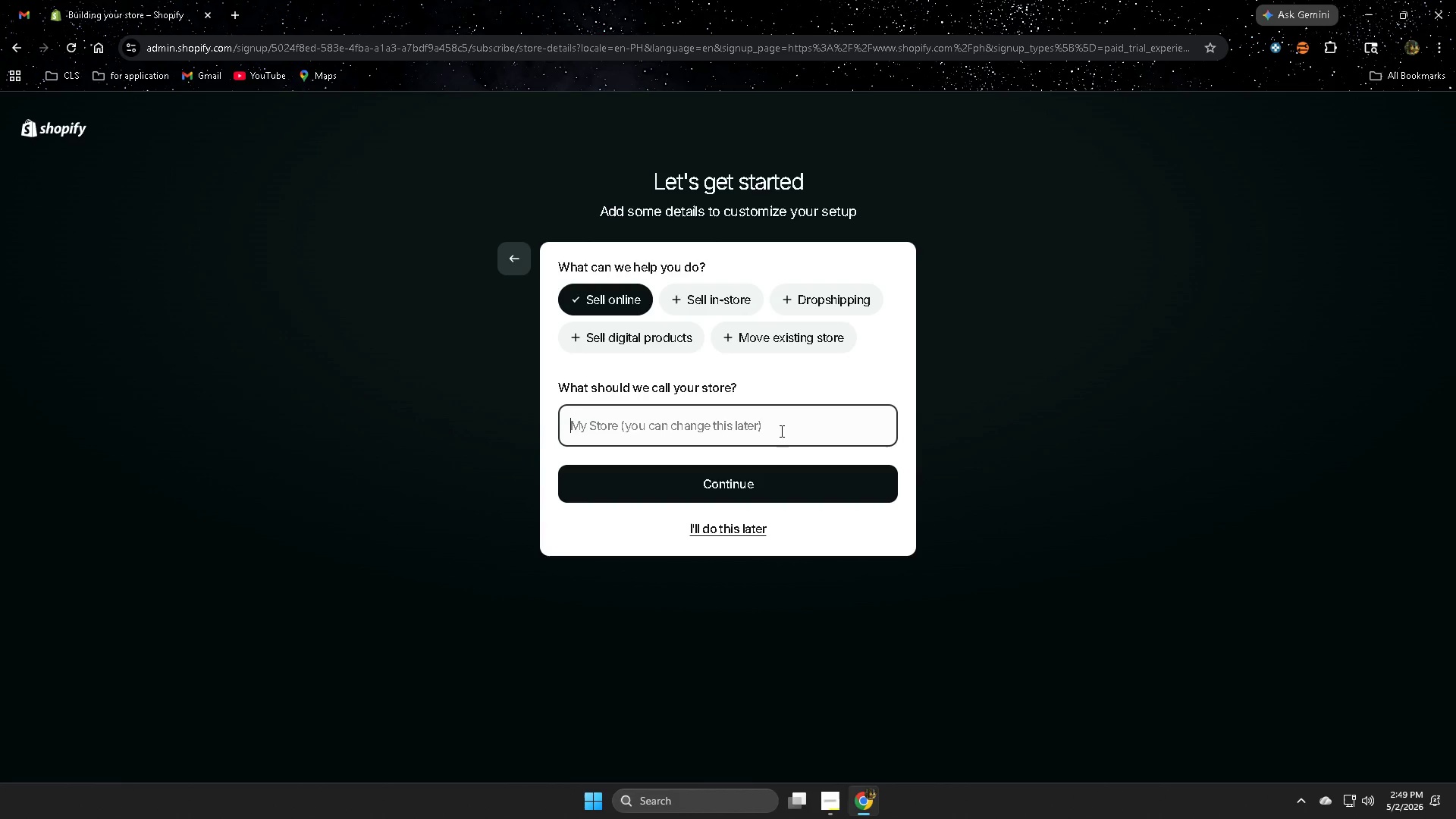 
key(Control+V)
 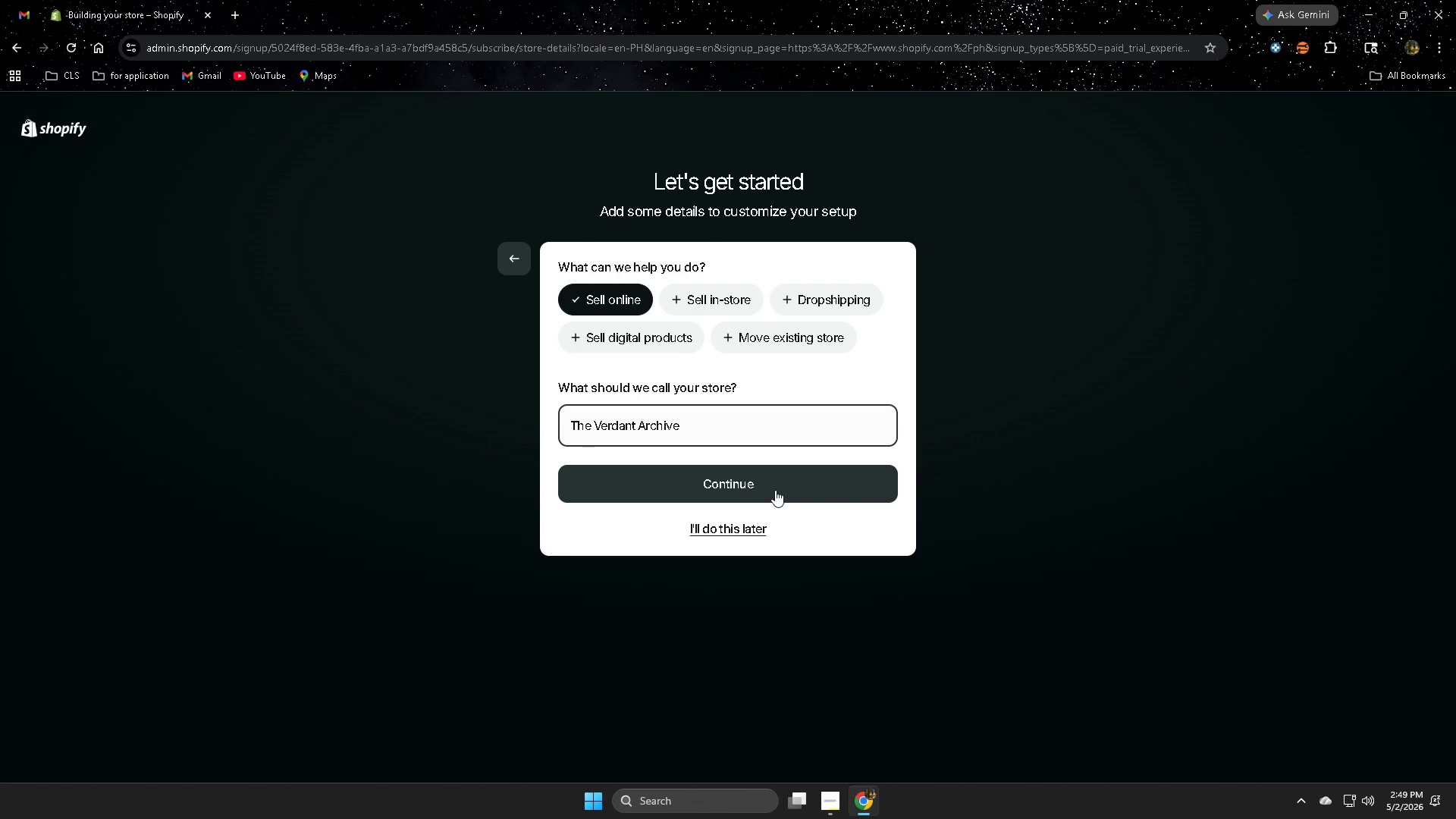 
left_click([775, 490])
 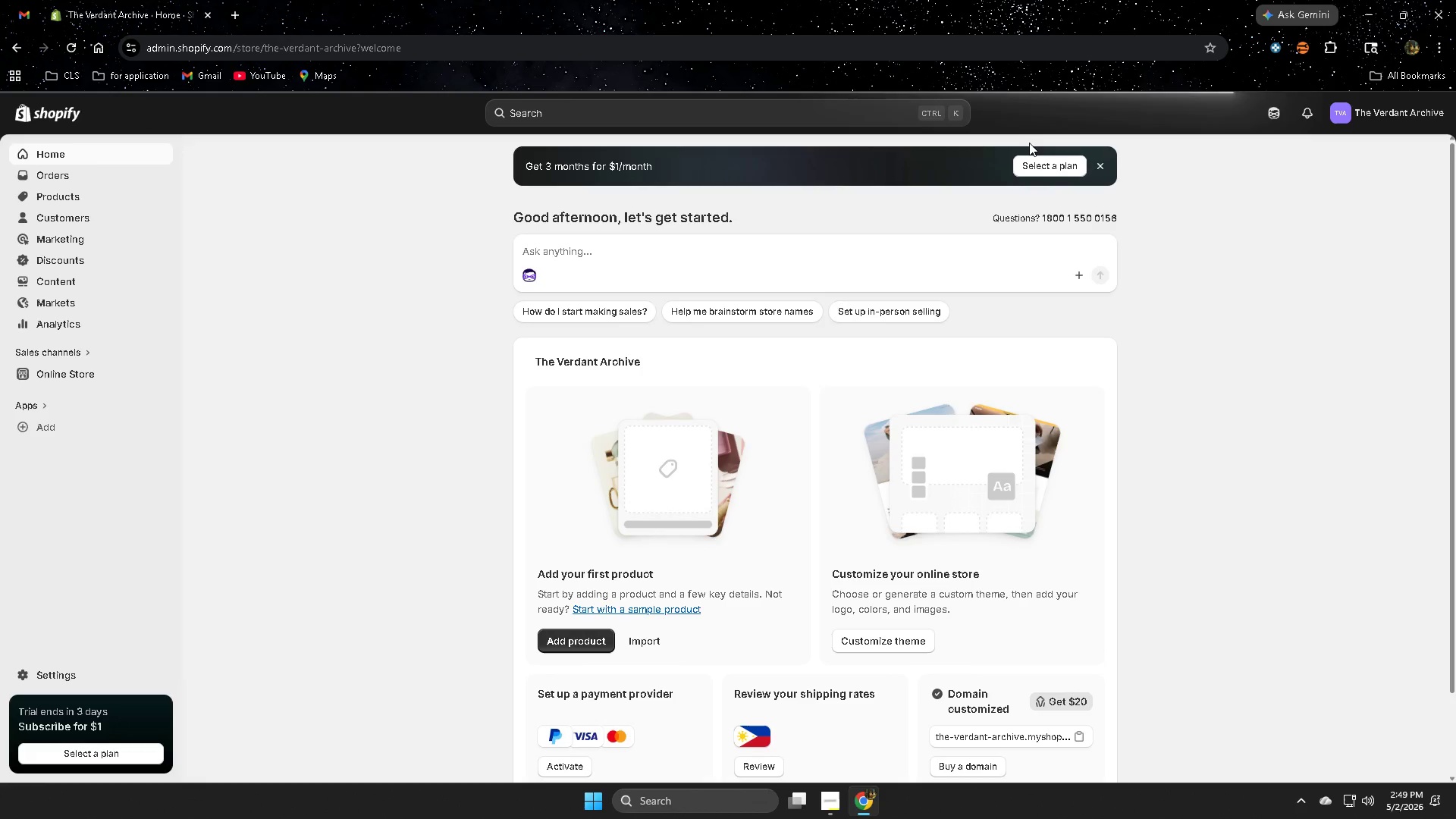 
wait(17.58)
 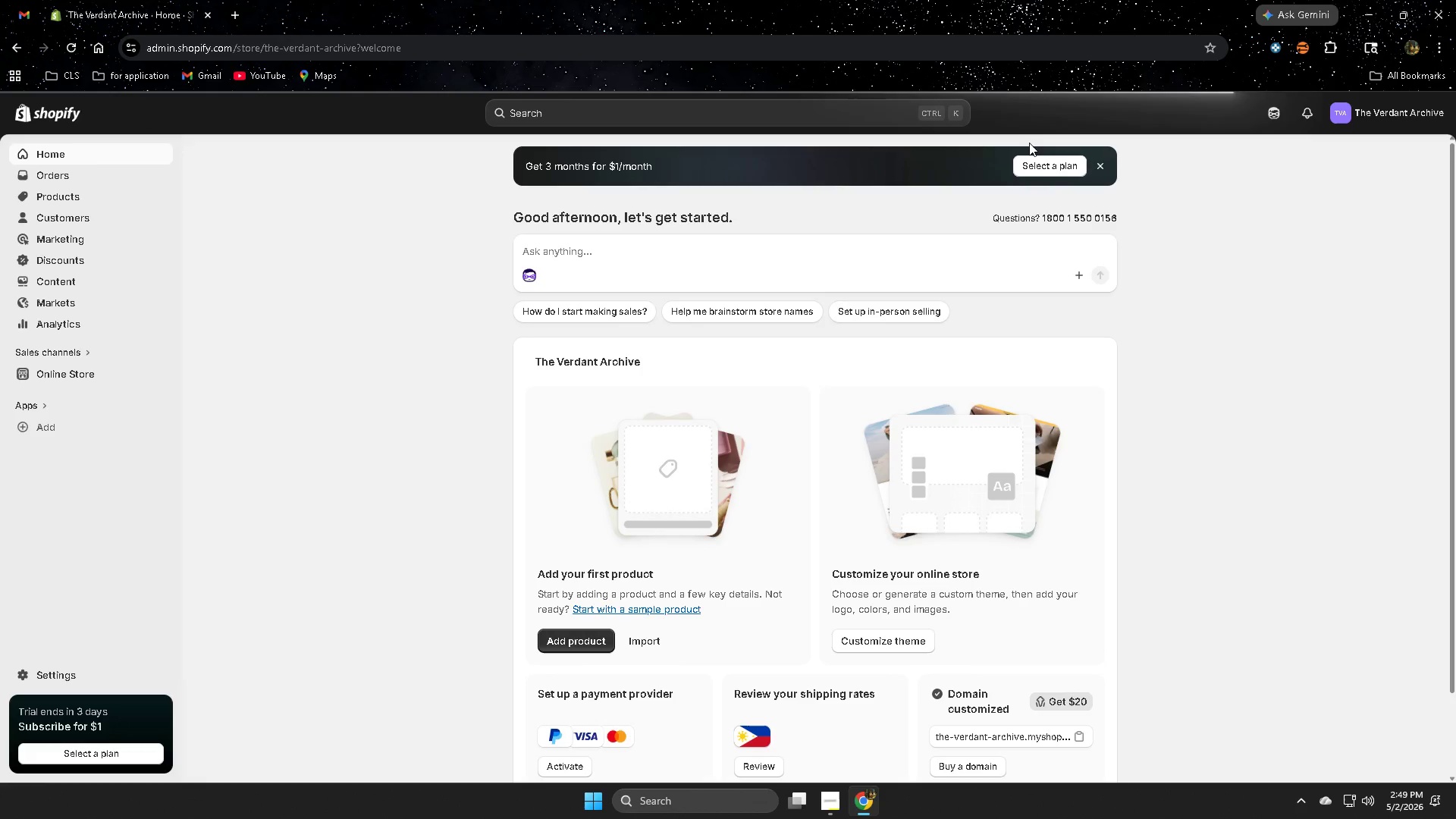 
left_click([61, 677])
 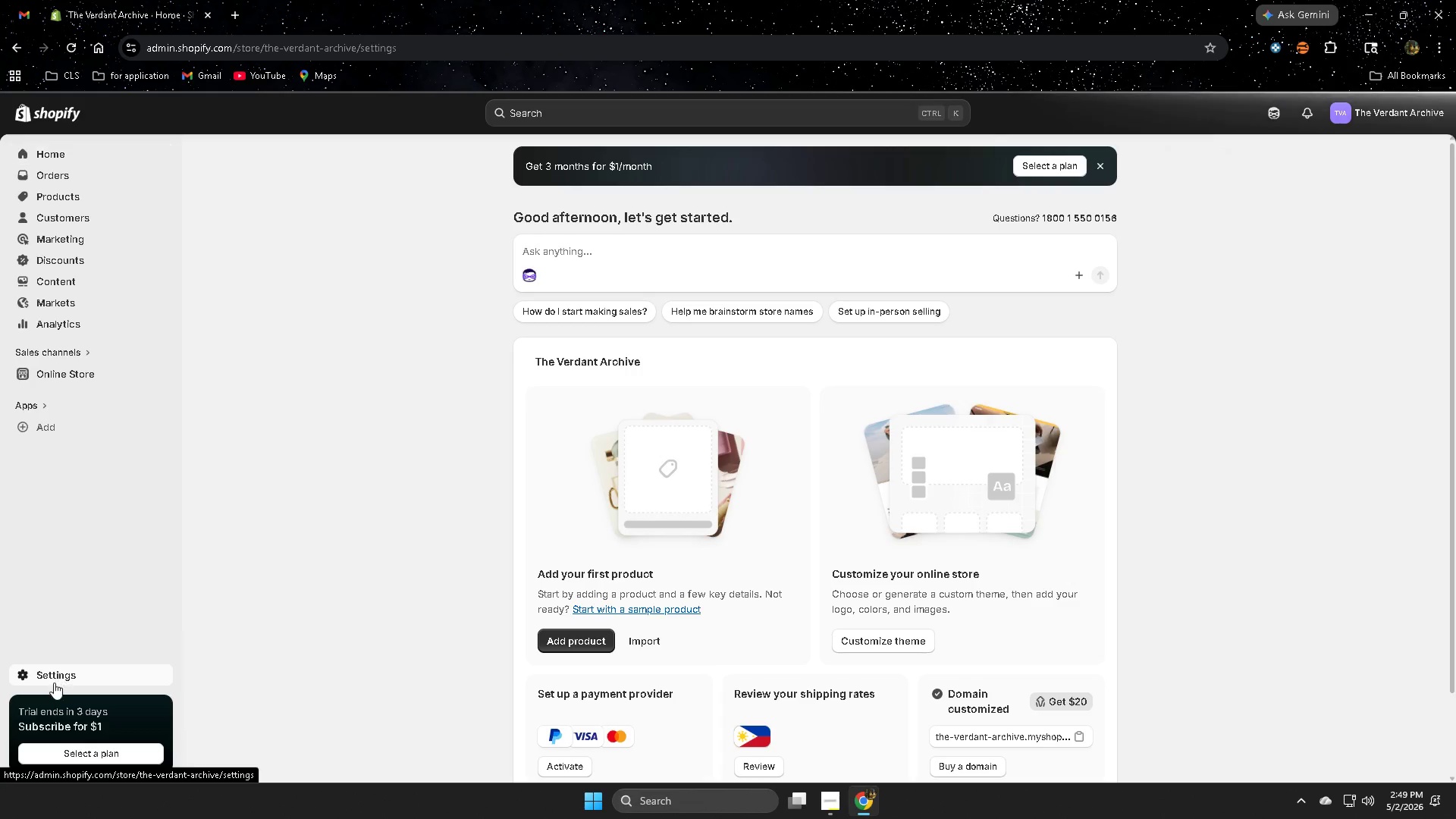 
mouse_move([414, 695])
 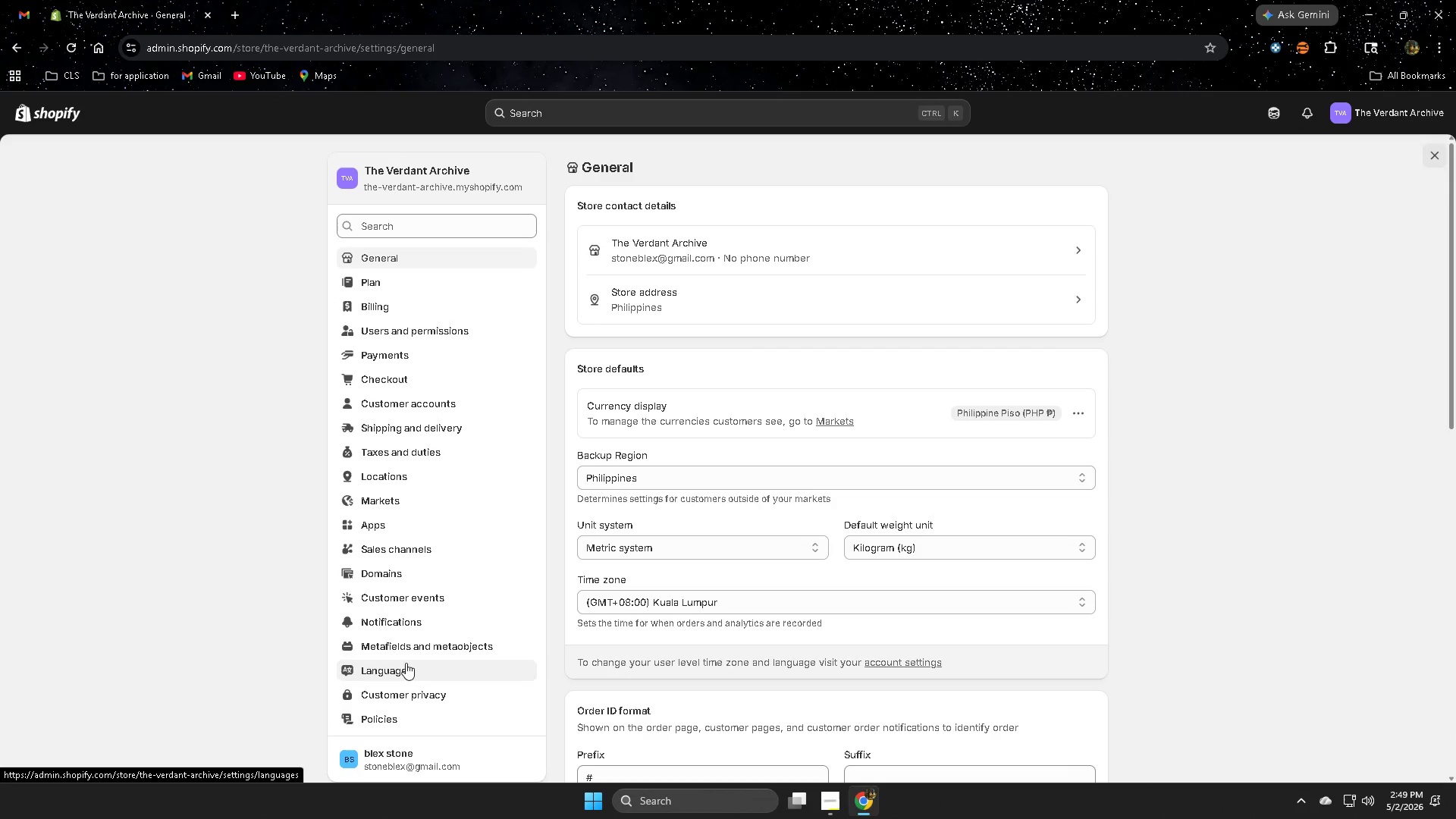 
left_click([1084, 416])
 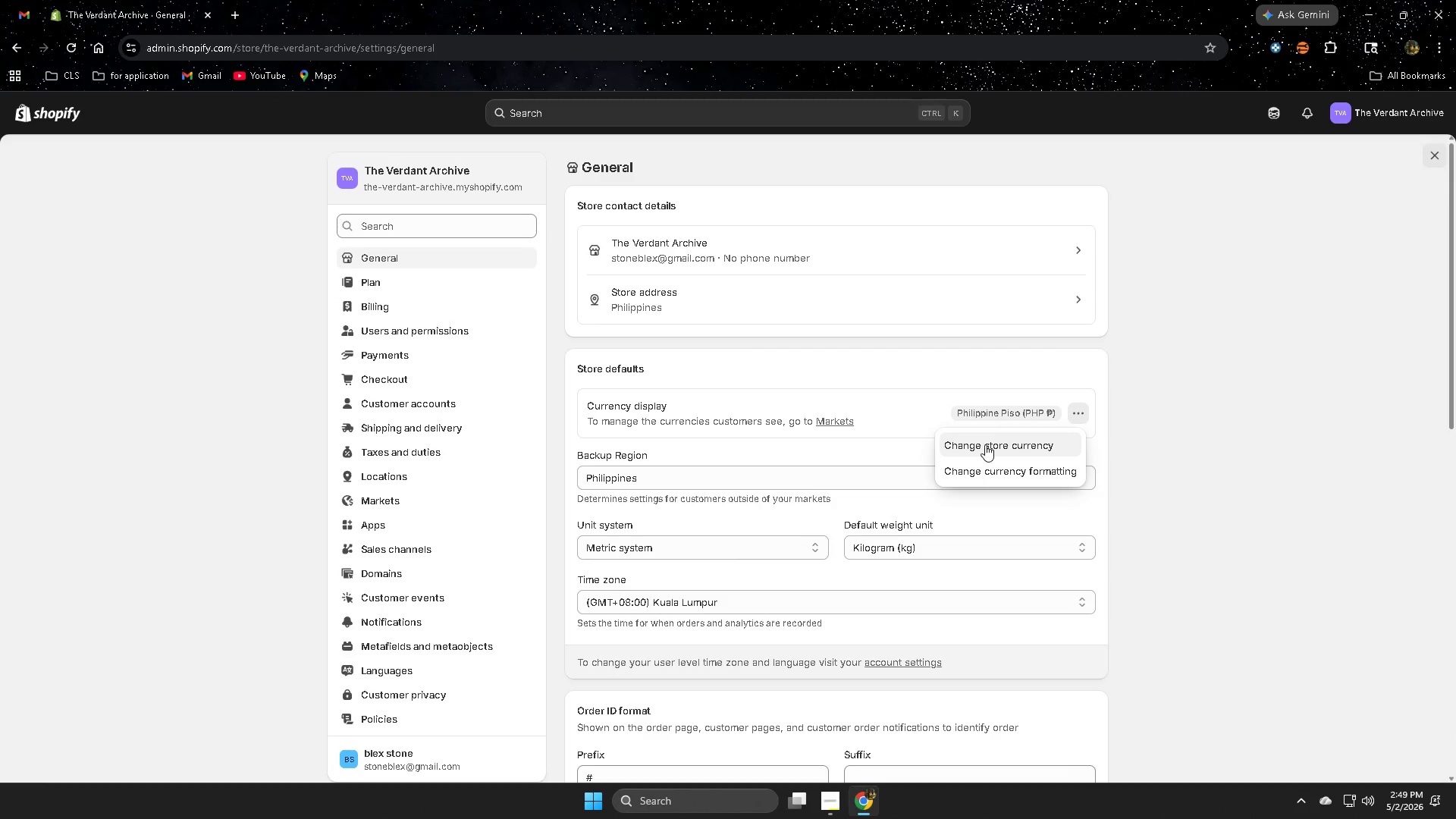 
left_click([985, 444])
 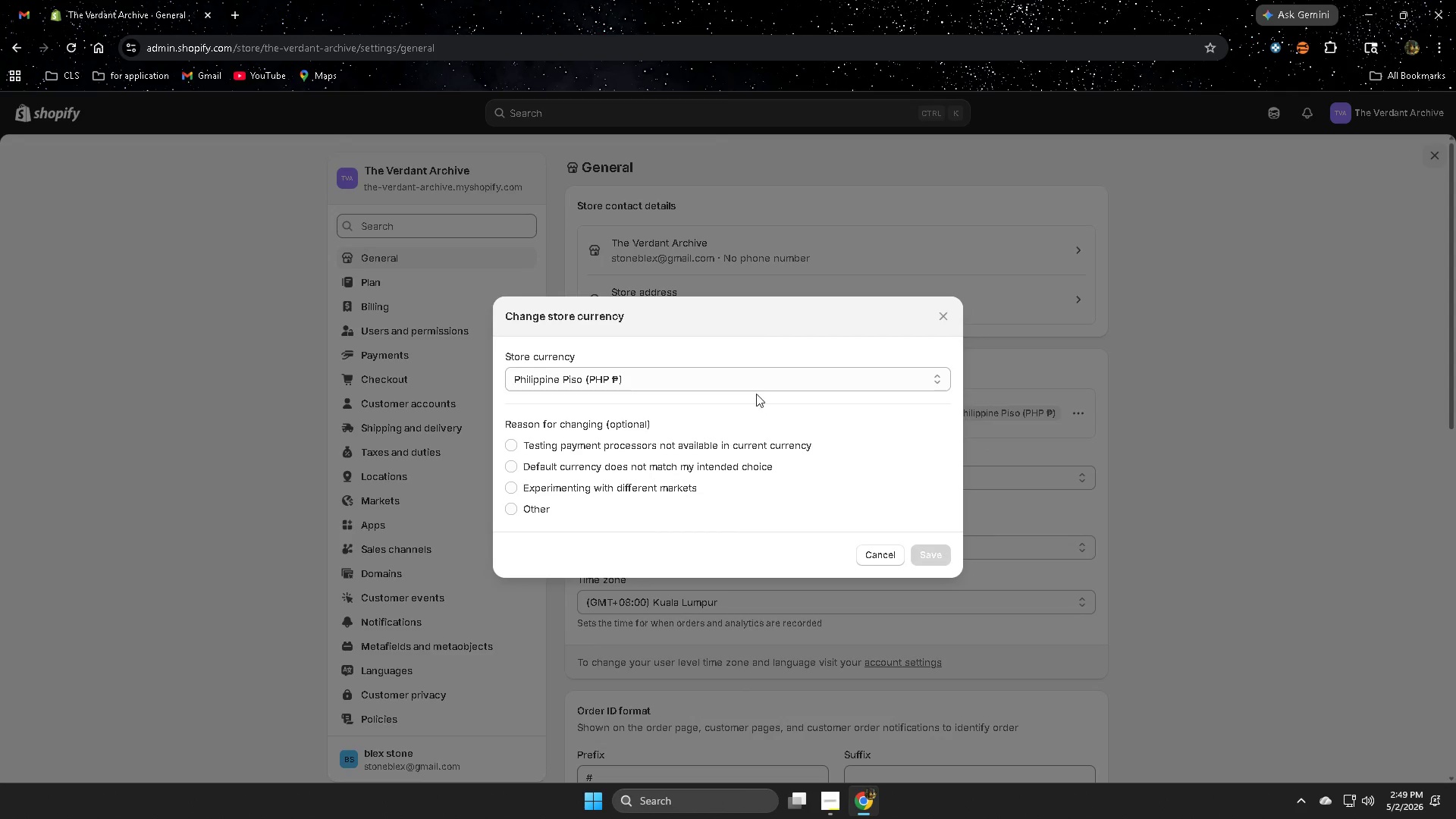 
left_click([755, 383])
 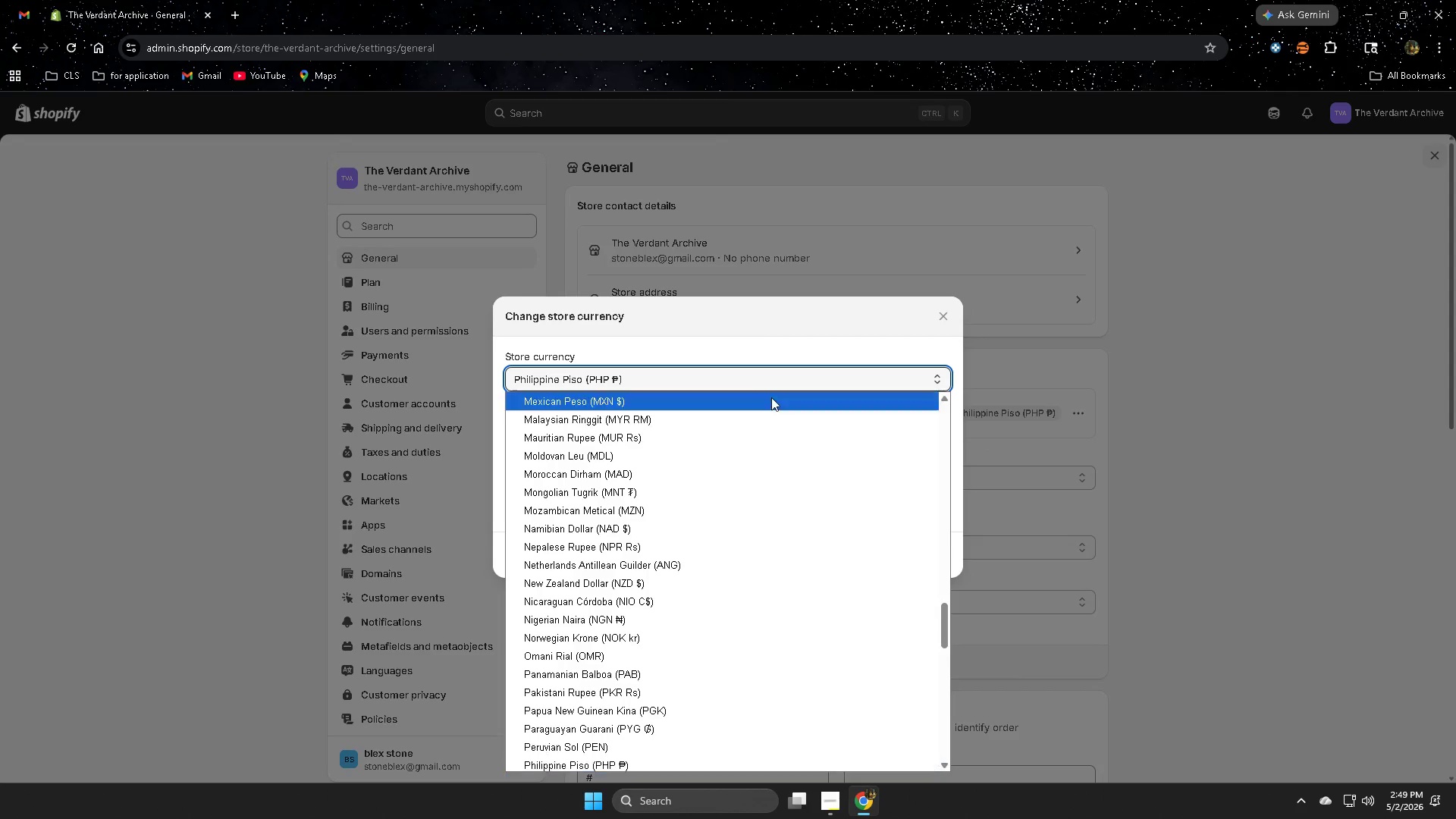 
scroll: coordinate [779, 441], scroll_direction: up, amount: 14.0
 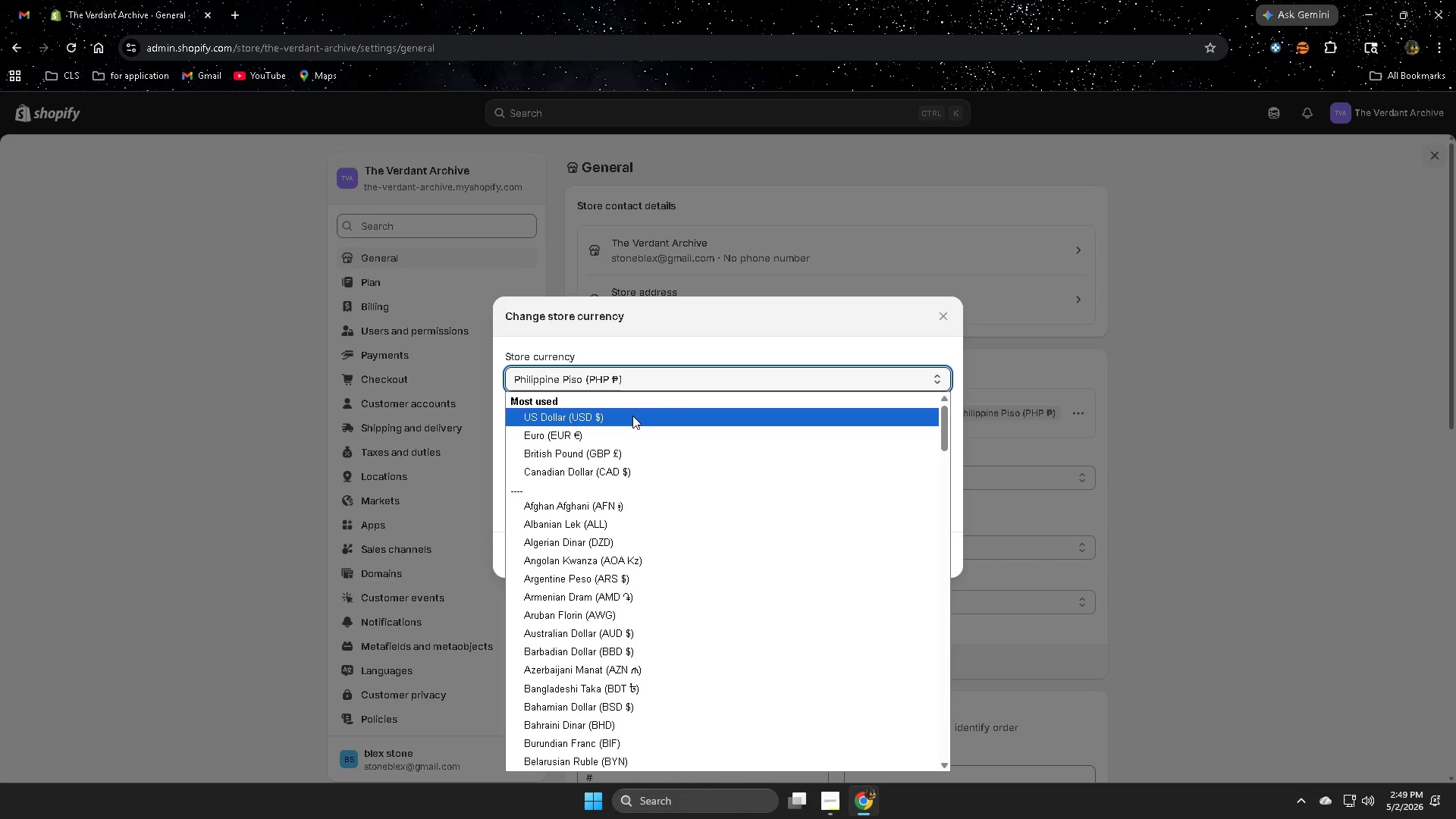 
left_click([632, 416])
 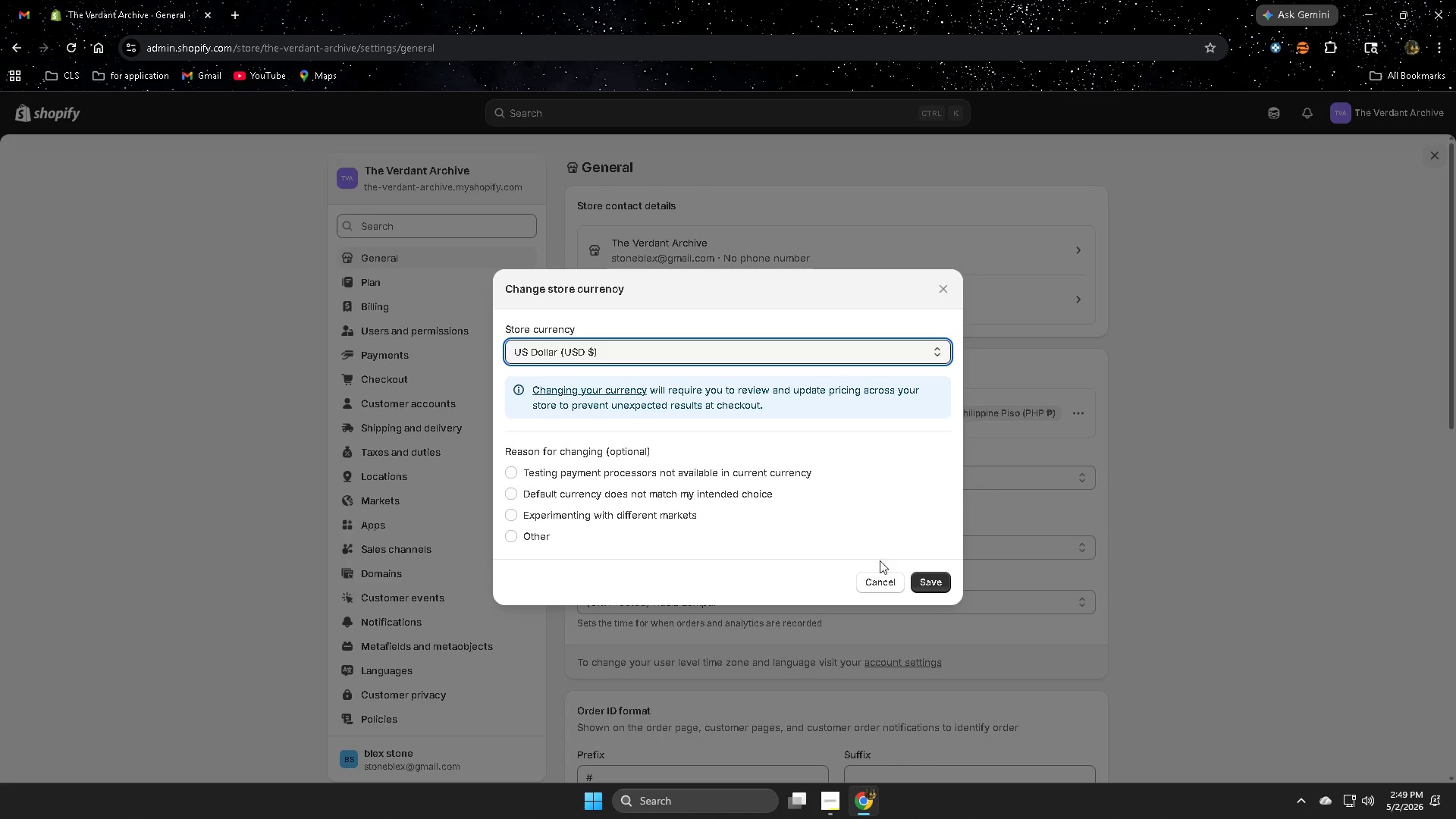 
left_click([934, 585])
 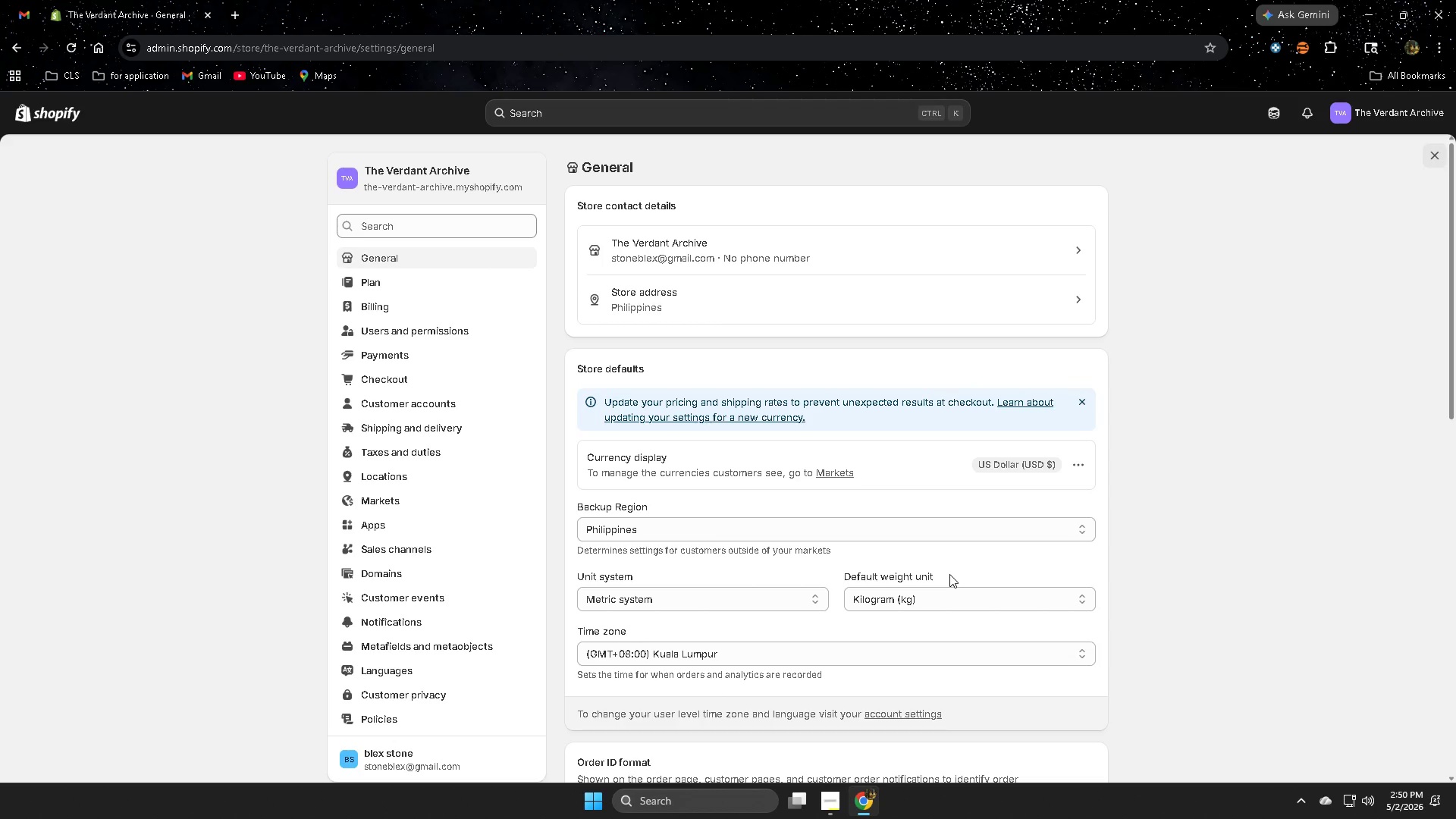 
wait(25.0)
 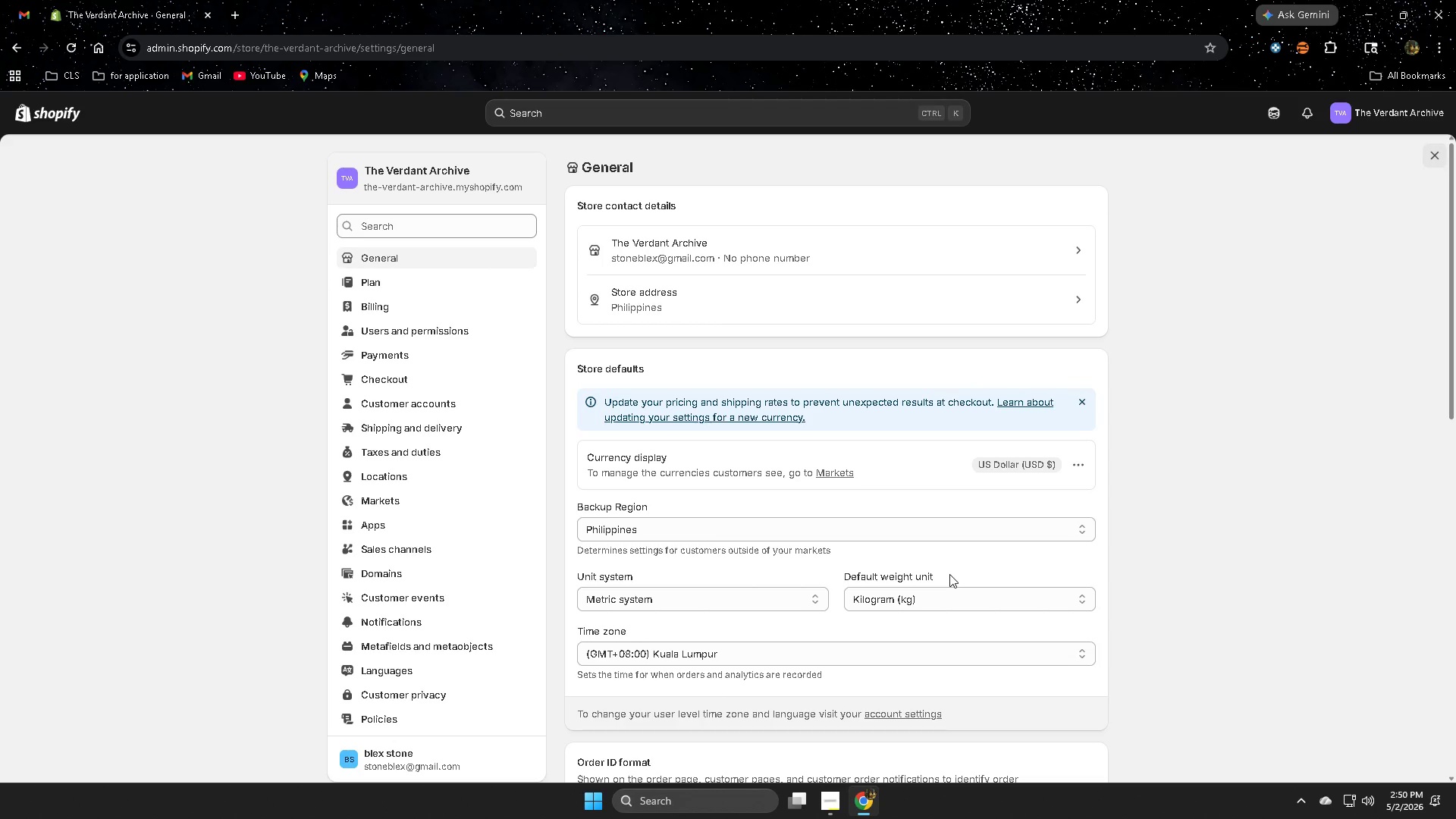 
left_click([44, 106])
 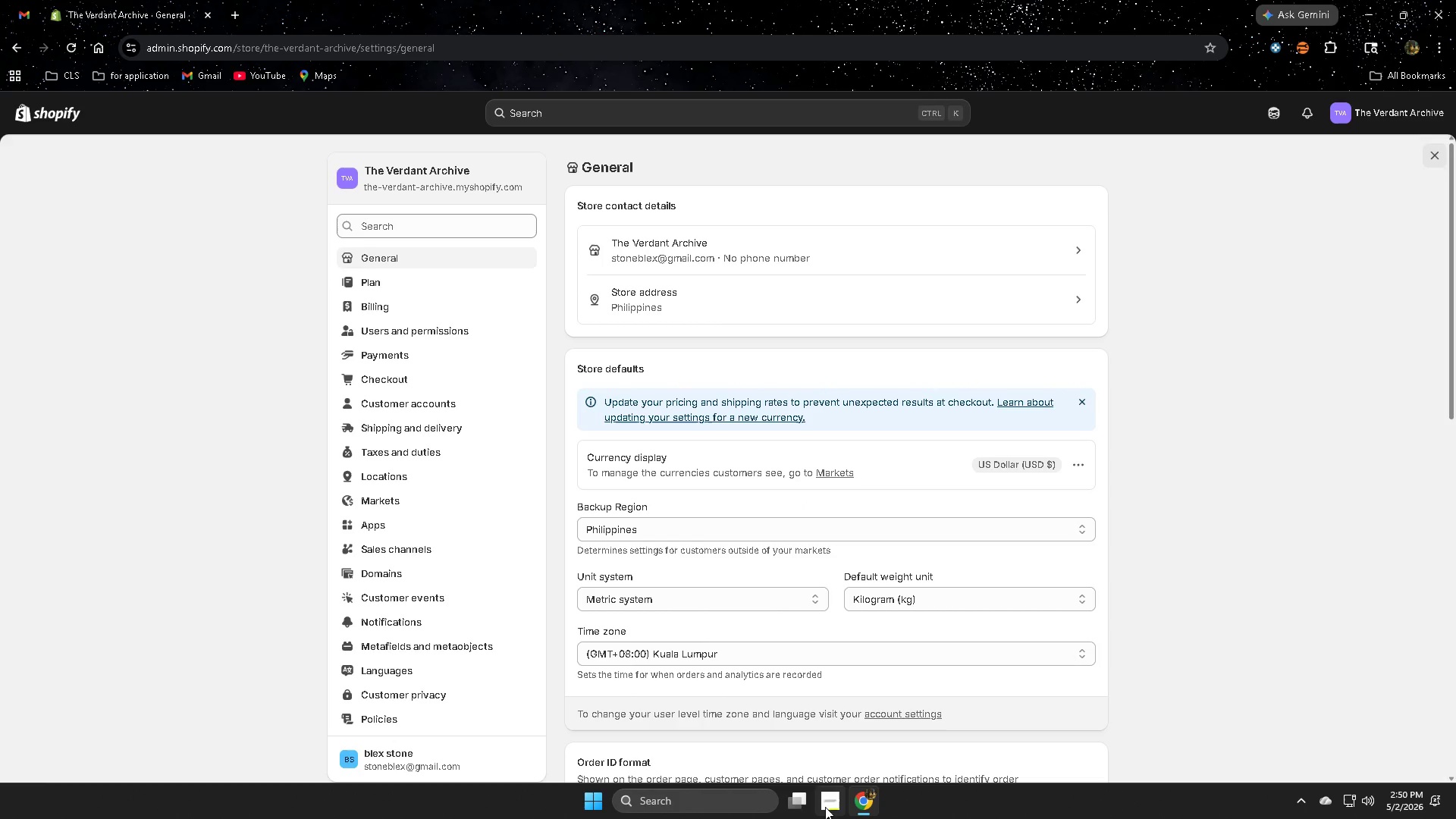 
left_click([833, 804])